 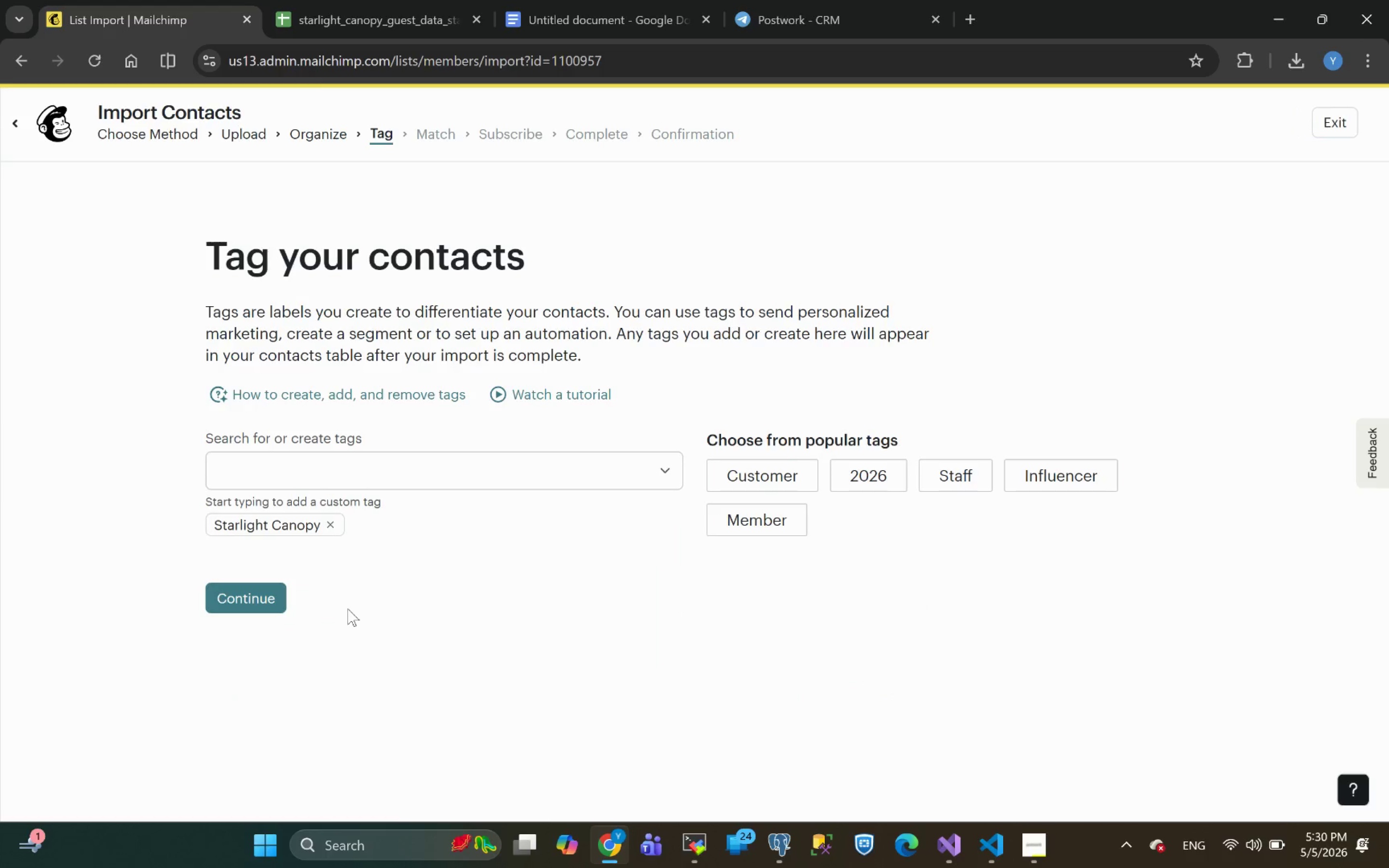 
left_click([238, 598])
 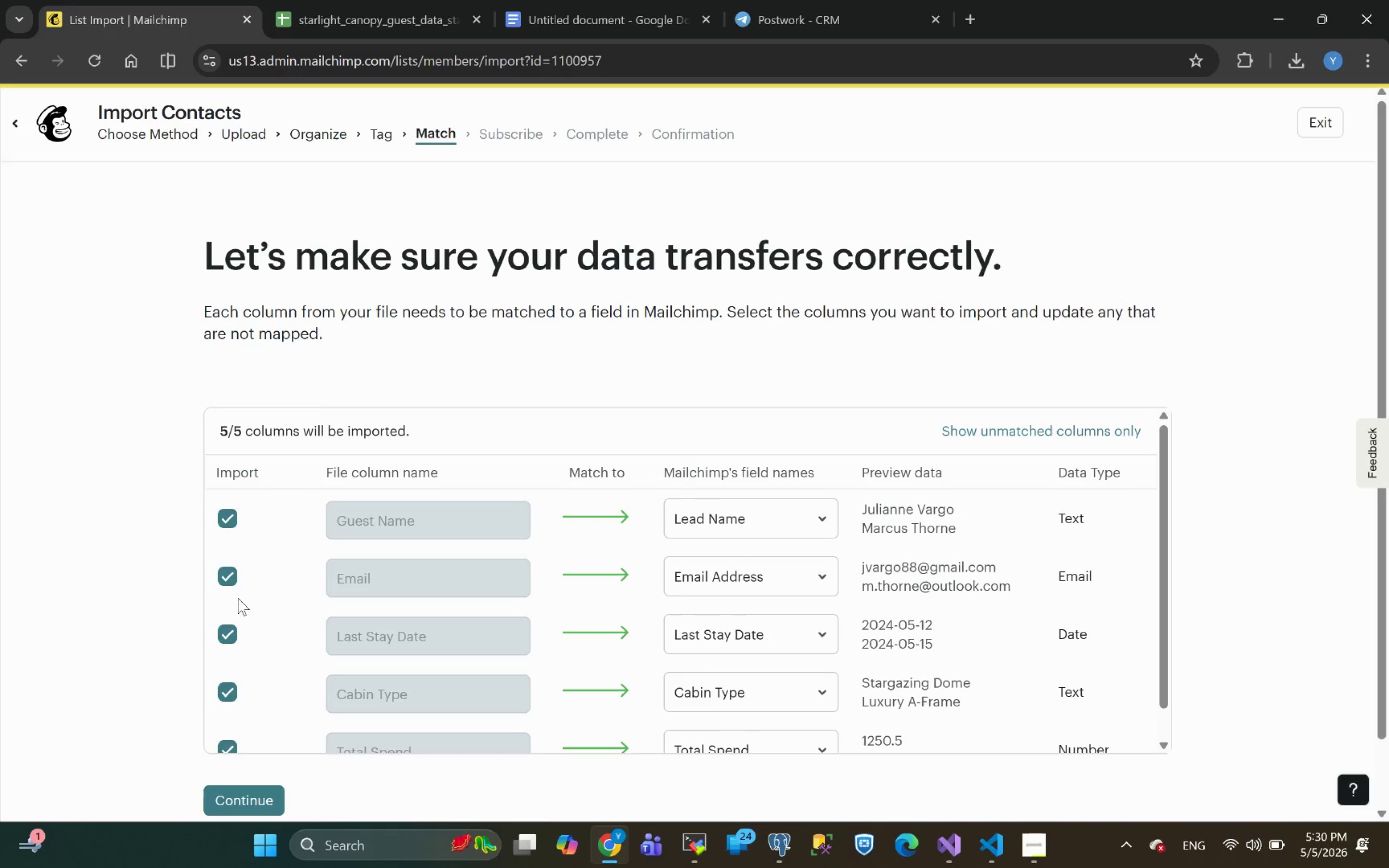 
wait(5.75)
 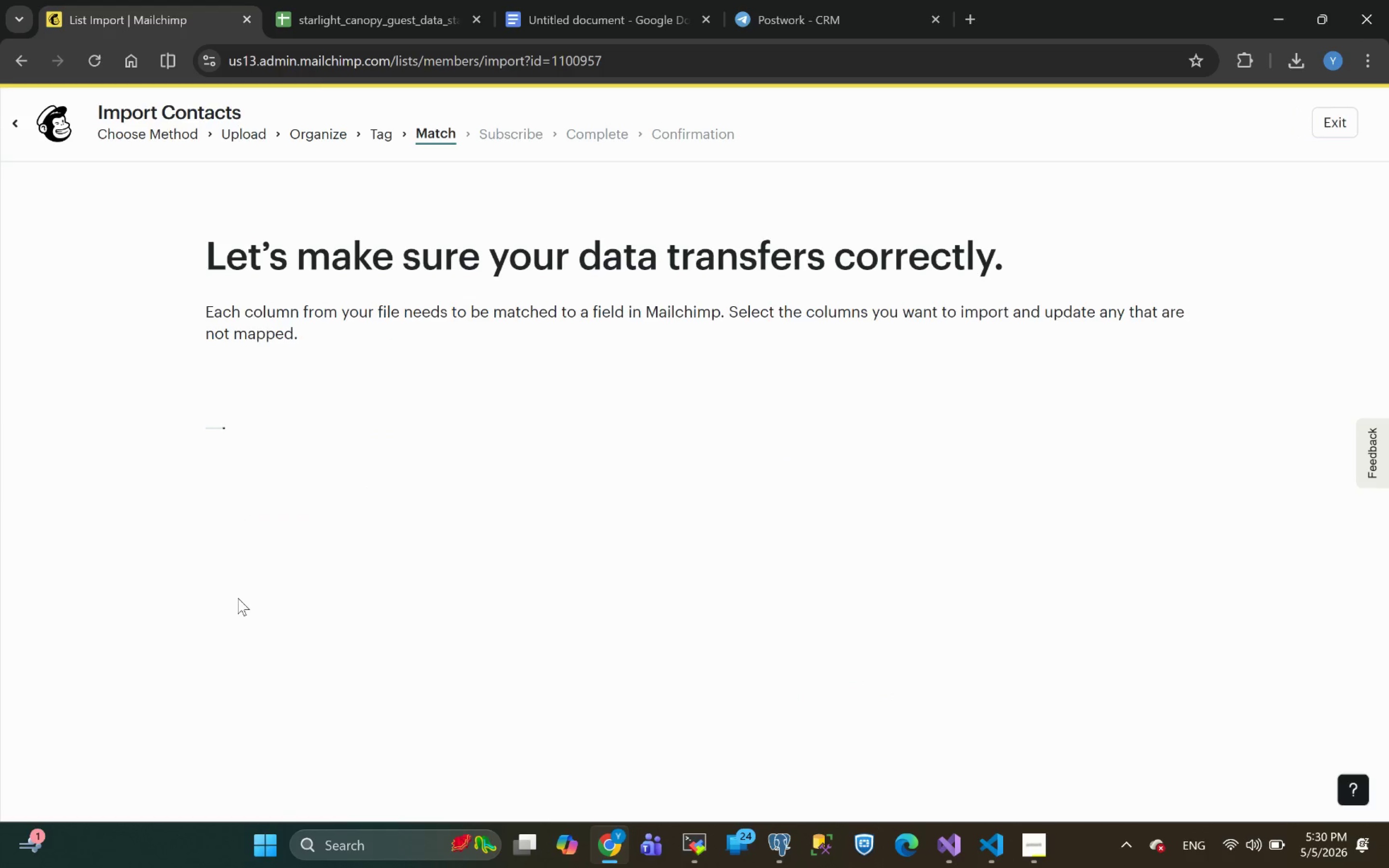 
left_click([741, 513])
 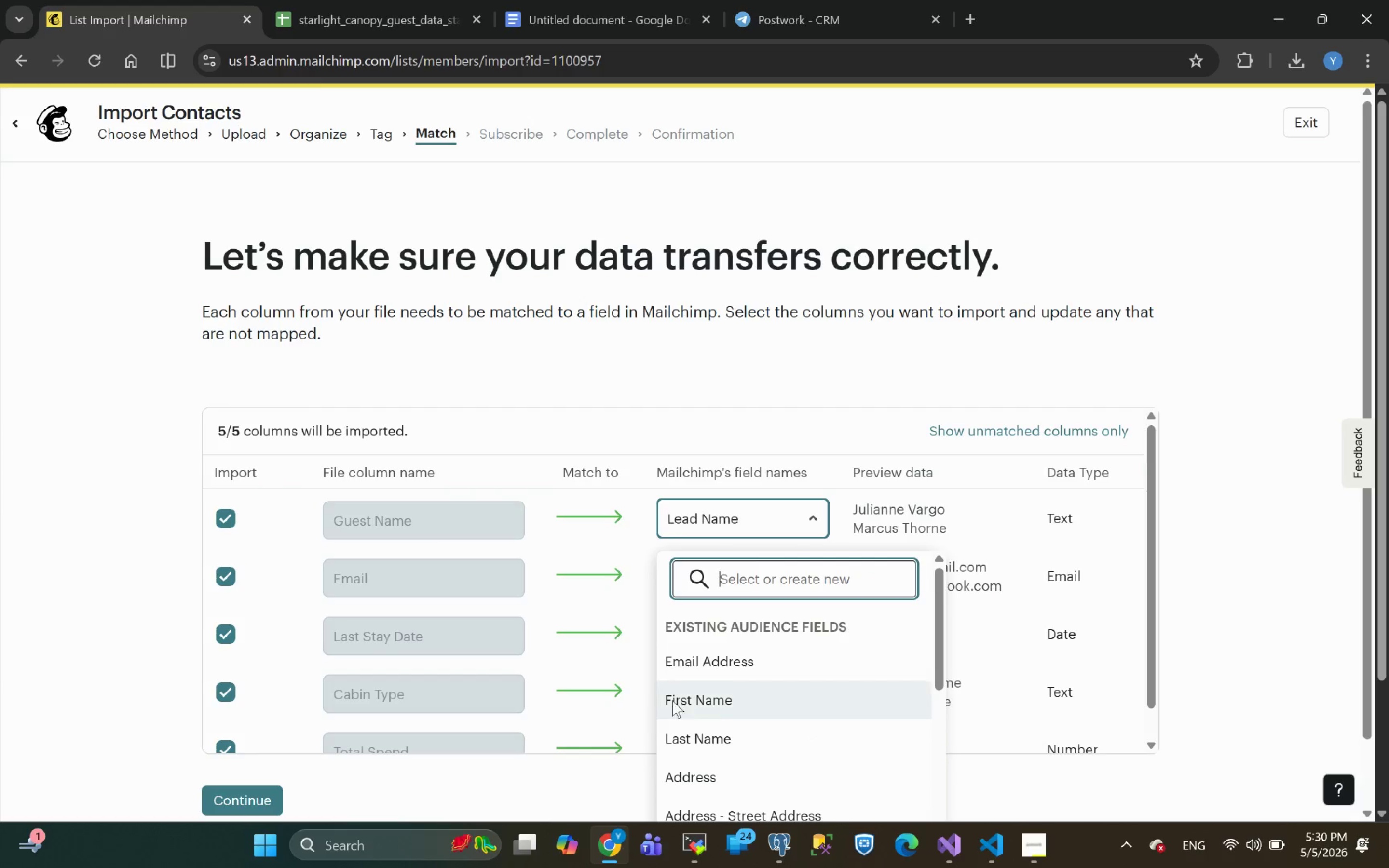 
left_click([729, 695])
 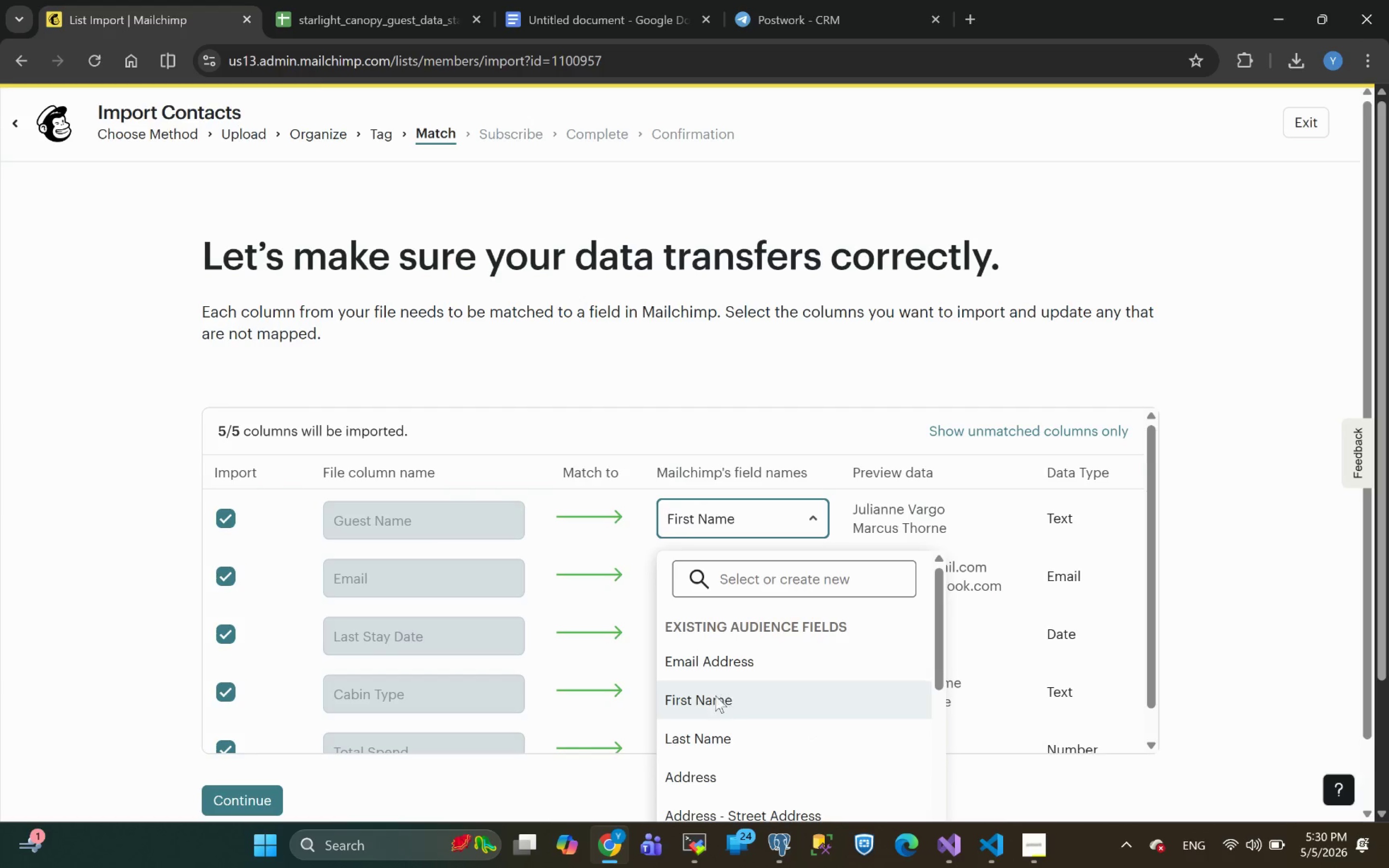 
left_click([702, 701])
 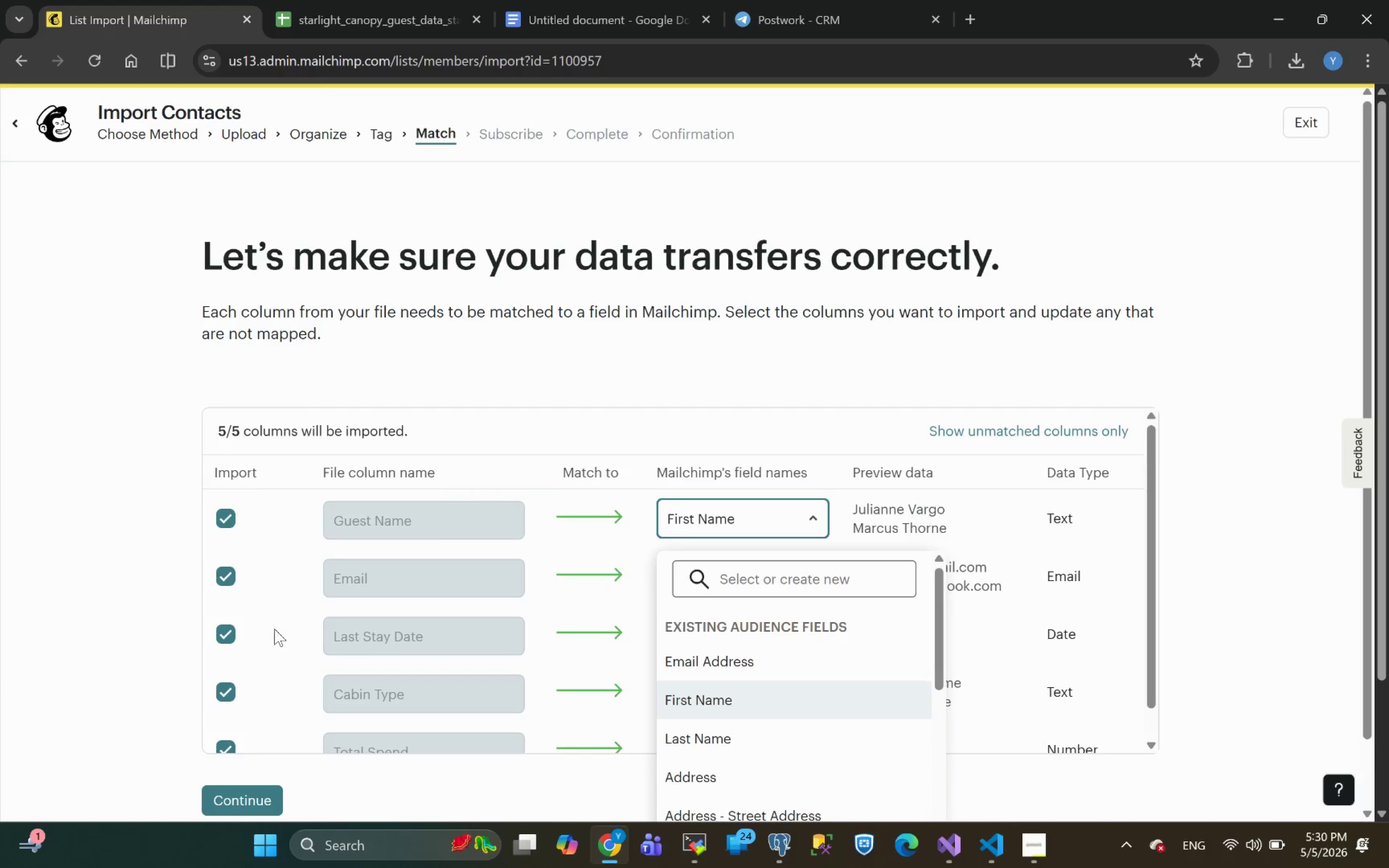 
left_click([121, 649])
 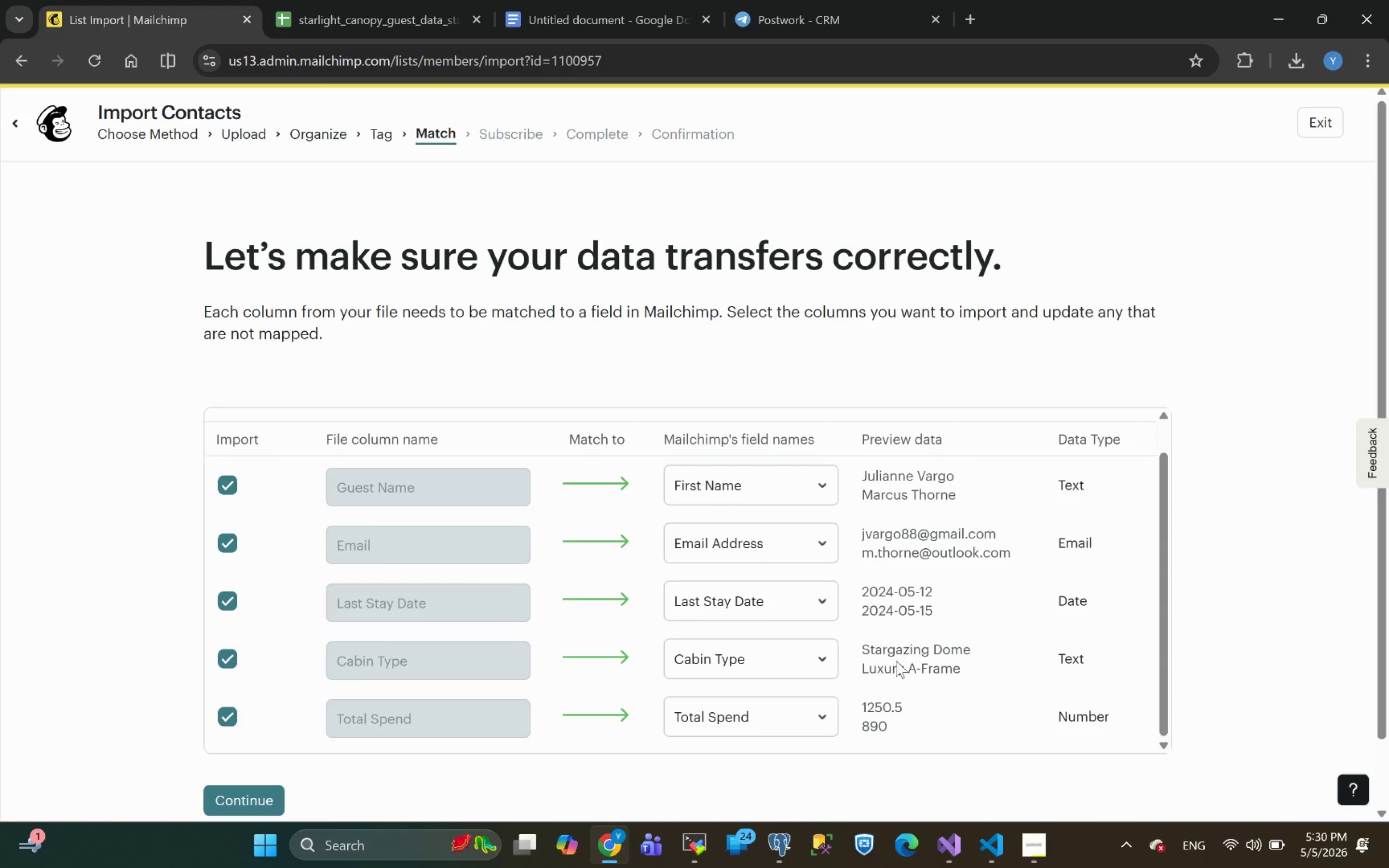 
wait(9.32)
 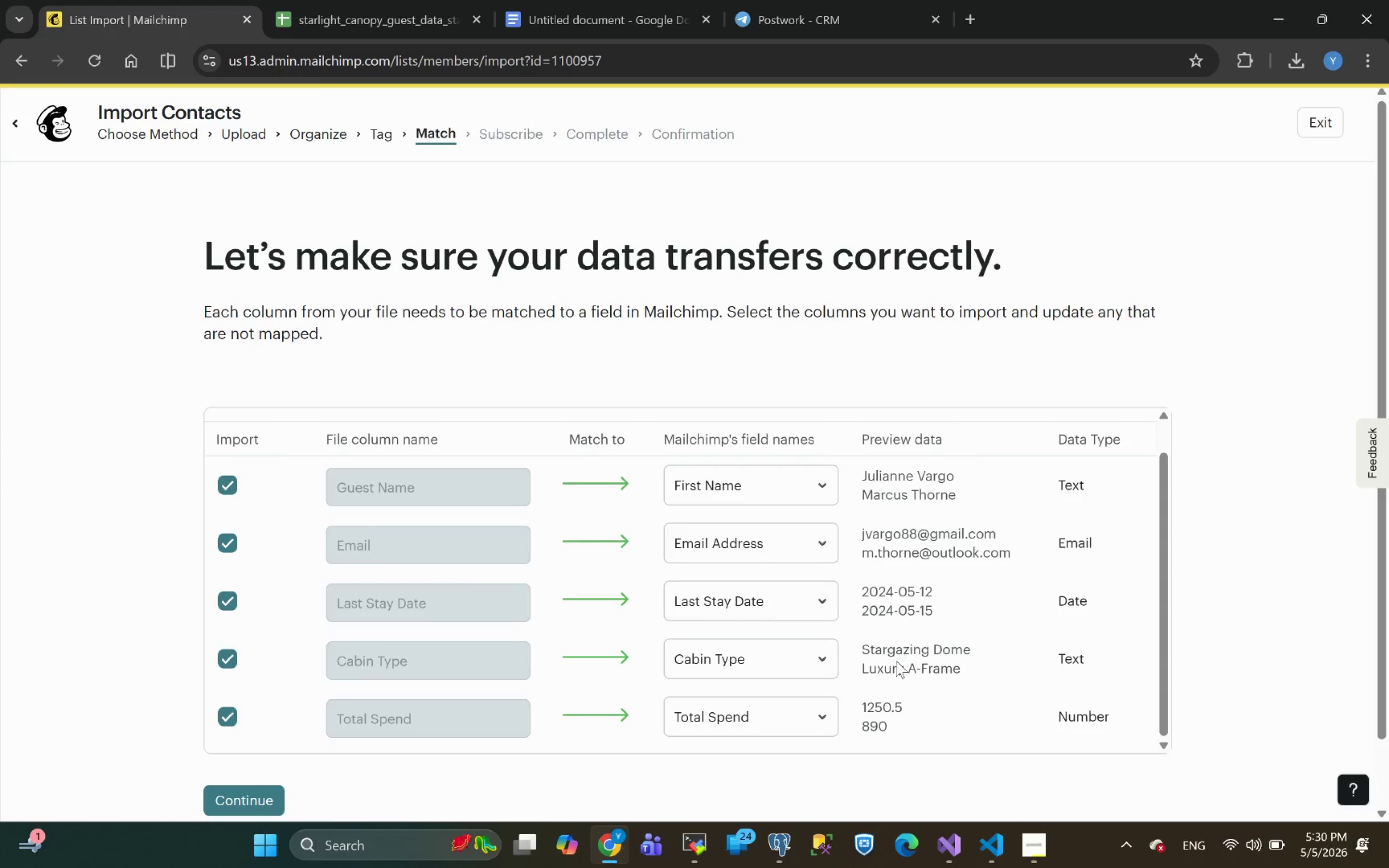 
left_click([231, 725])
 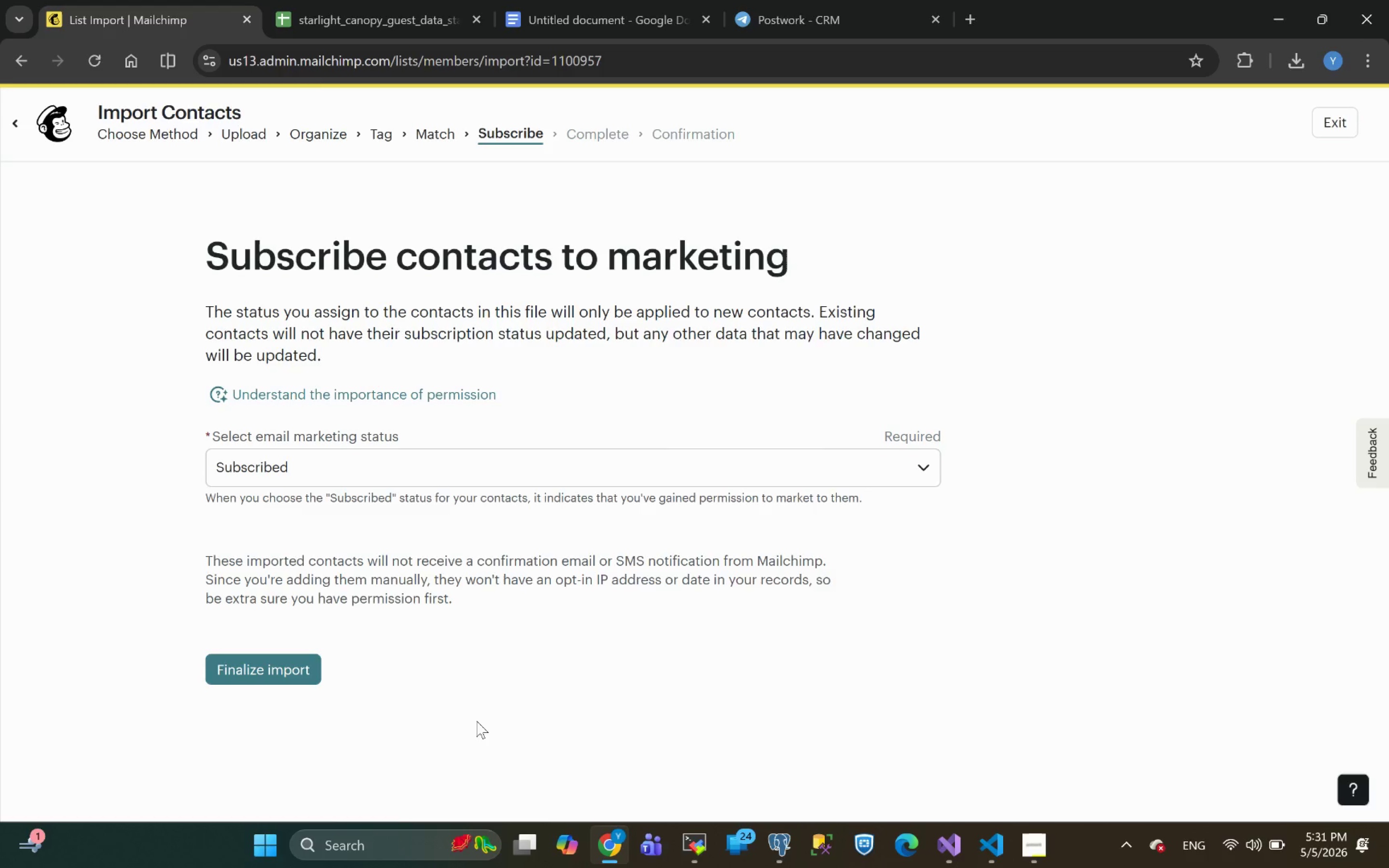 
wait(7.07)
 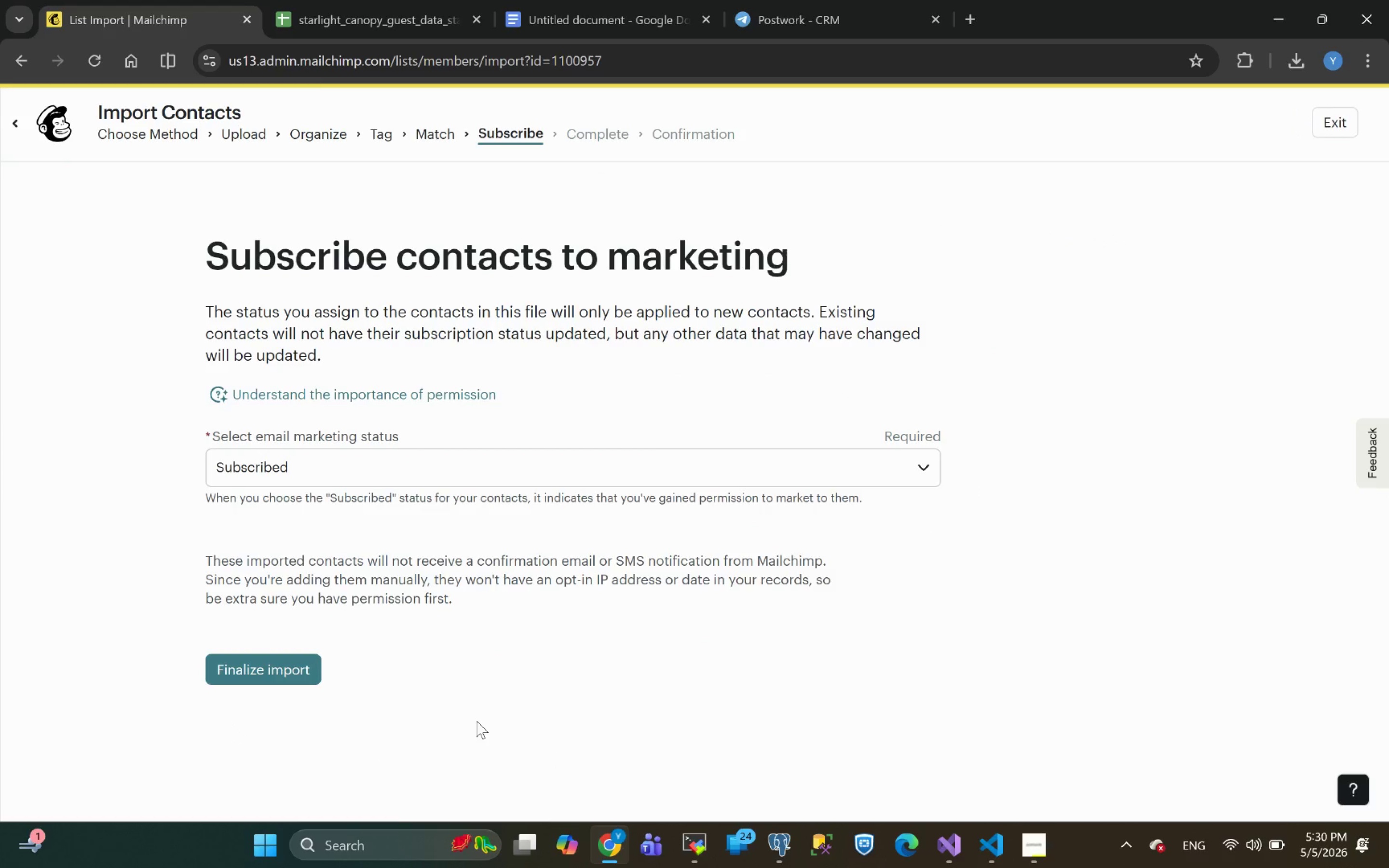 
left_click([276, 661])
 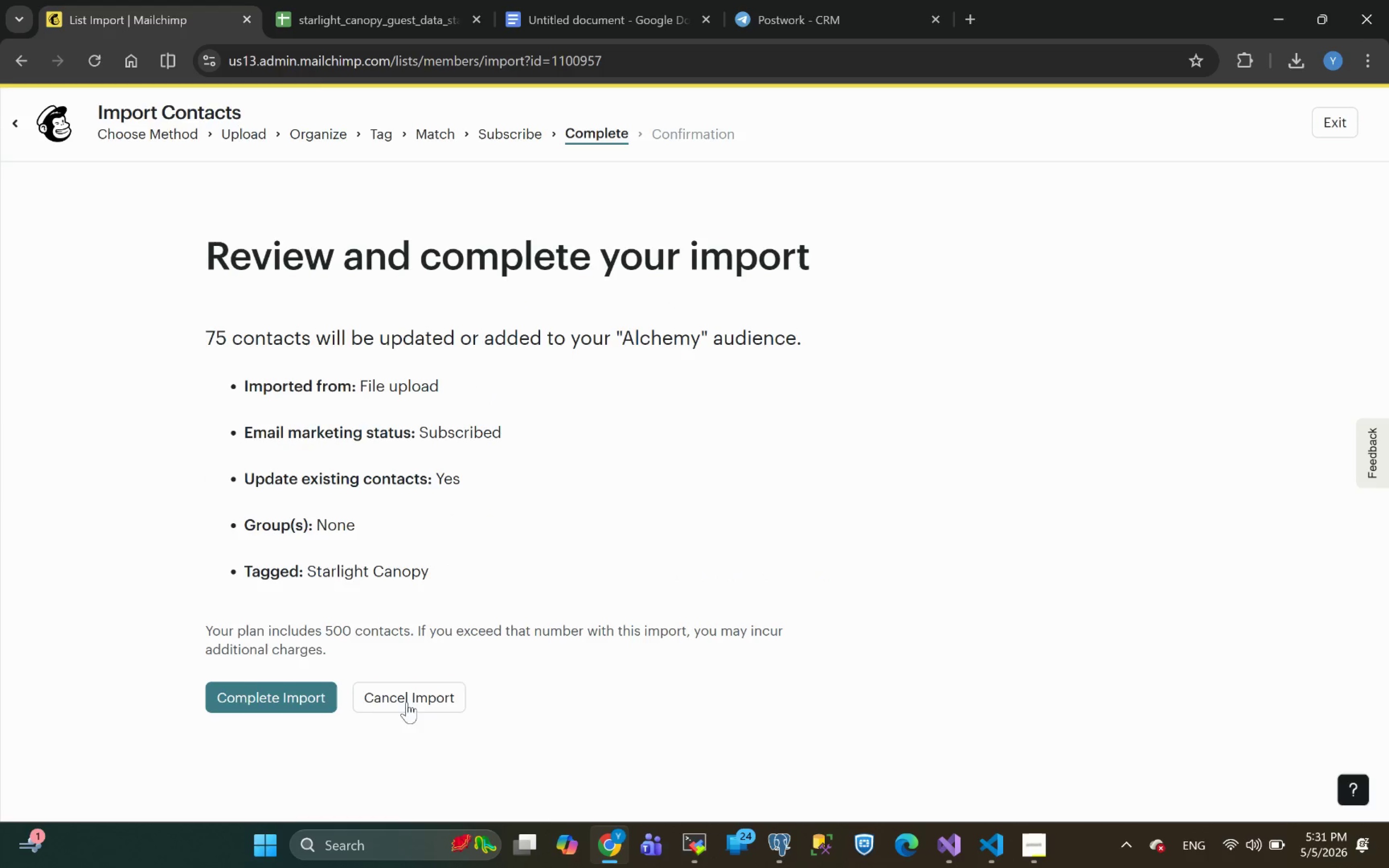 
left_click([265, 701])
 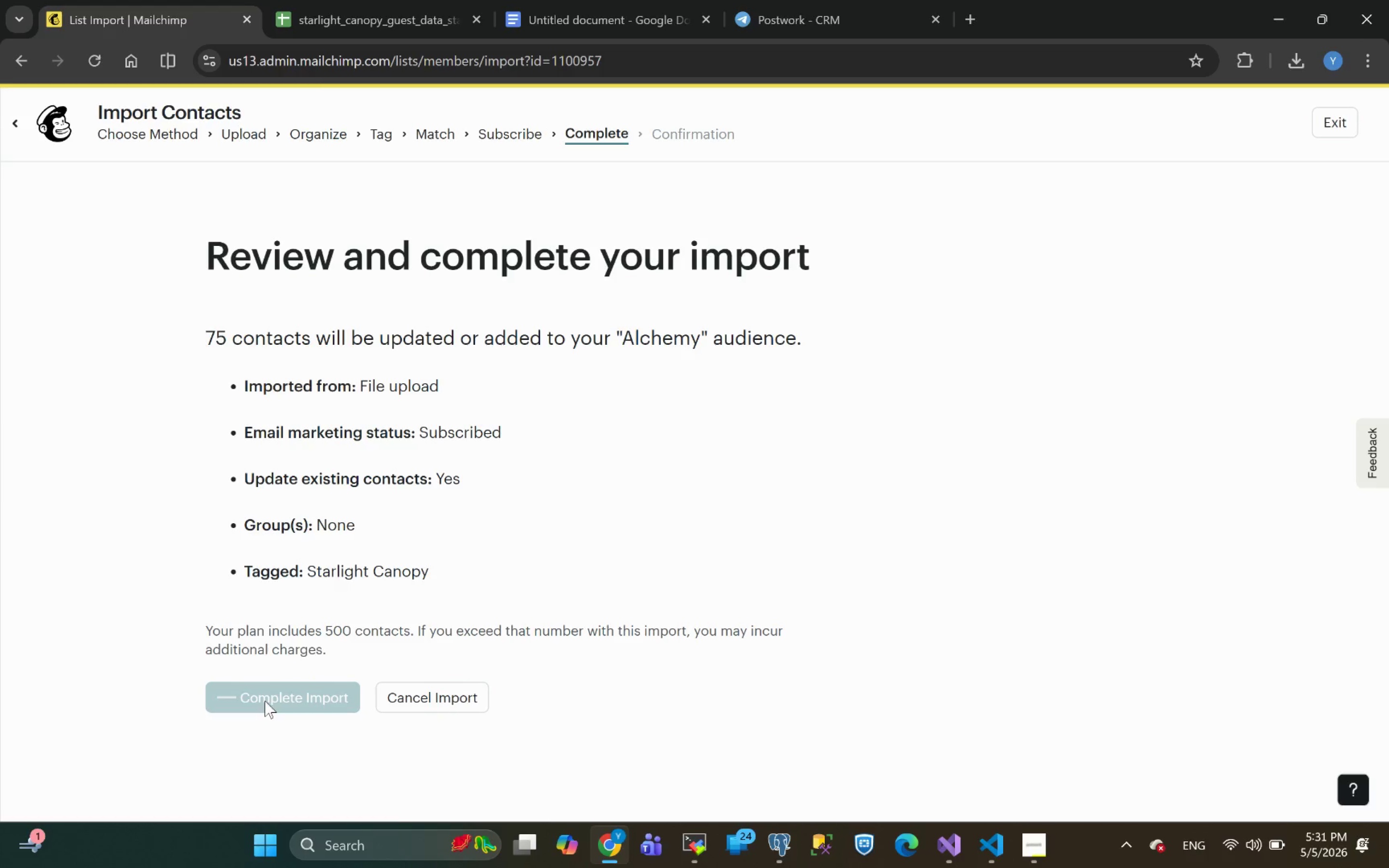 
left_click([1035, 866])